 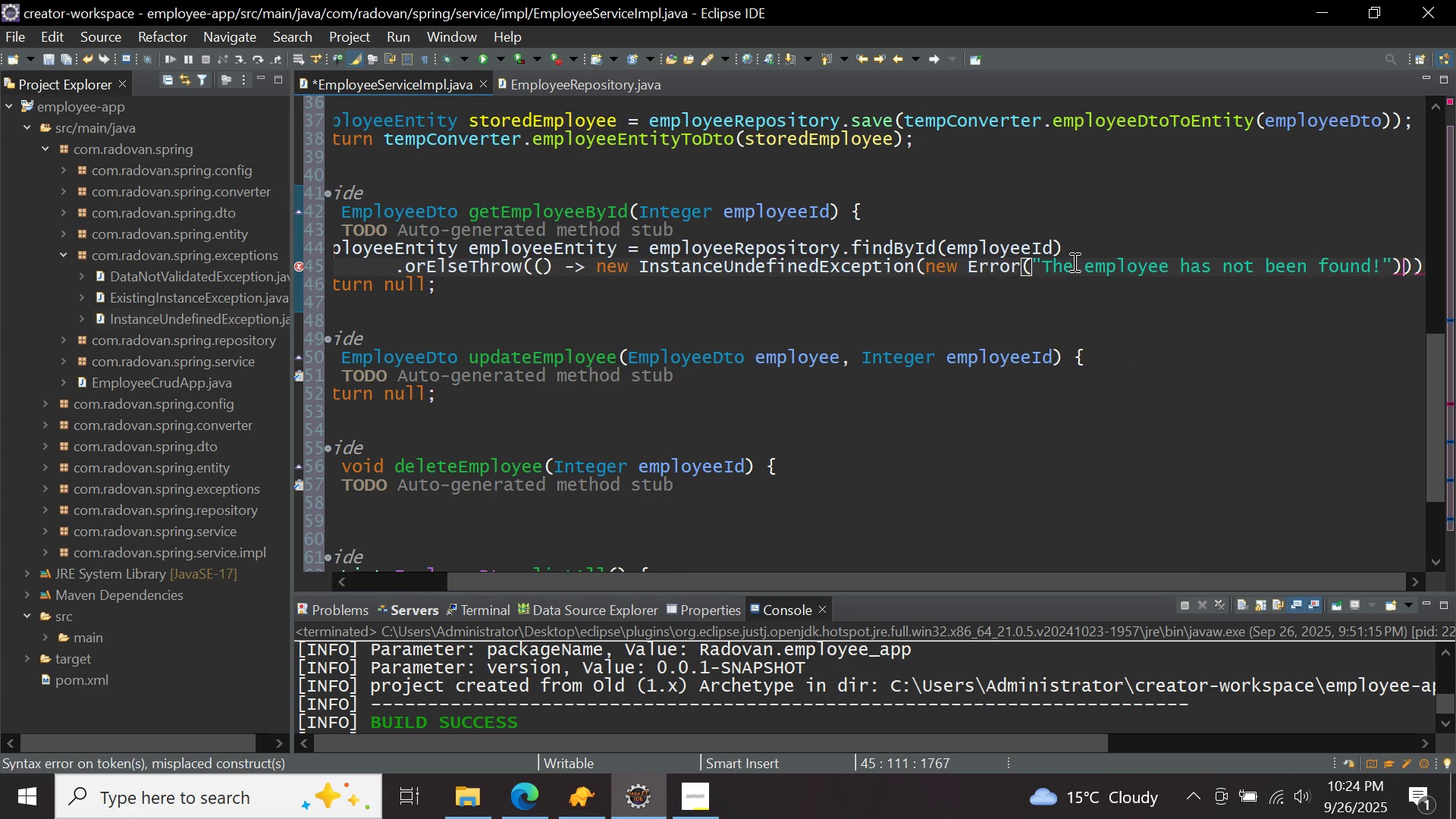 
key(ArrowRight)
 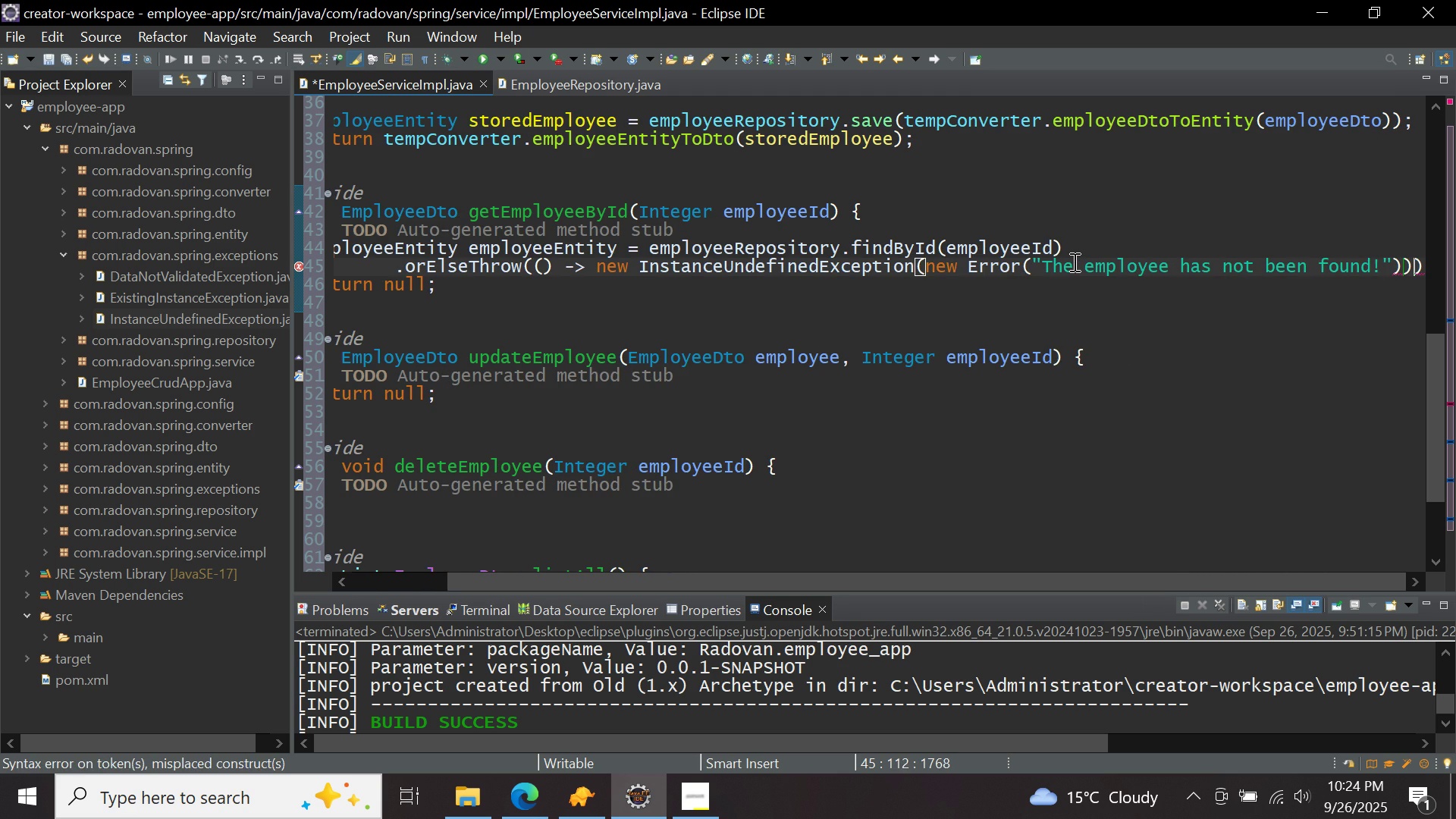 
key(ArrowRight)
 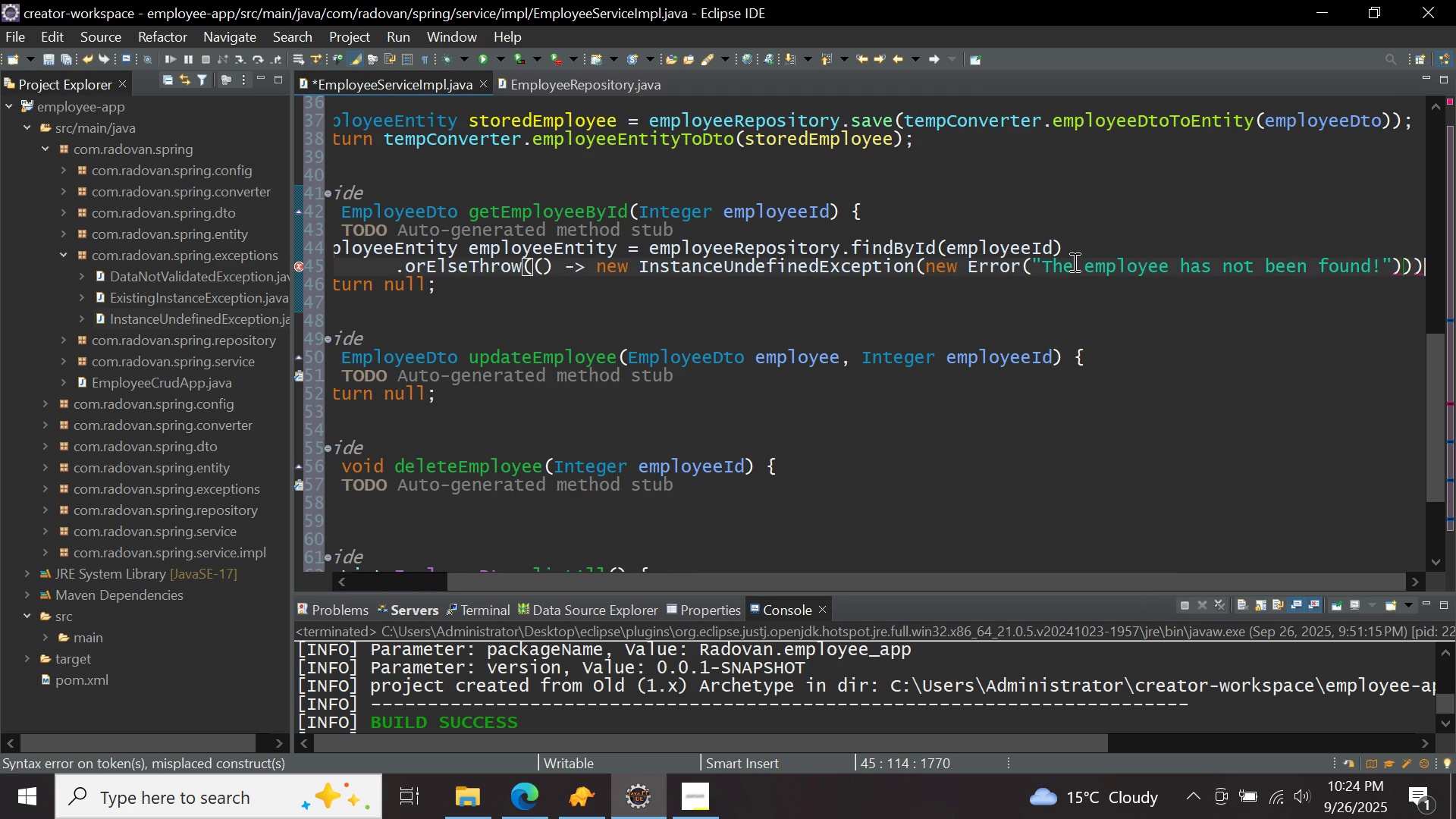 
key(ArrowRight)
 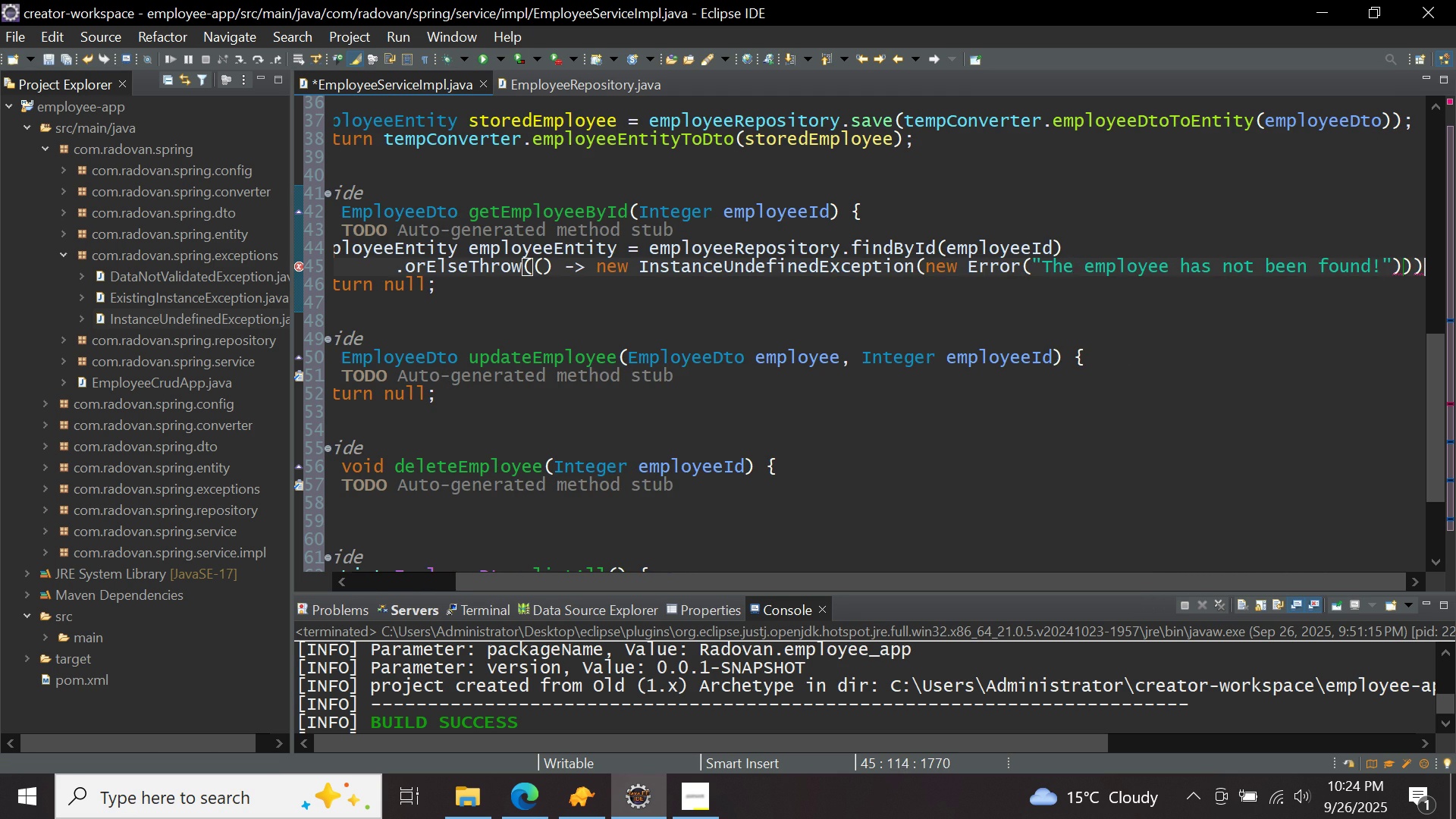 
key(Semicolon)
 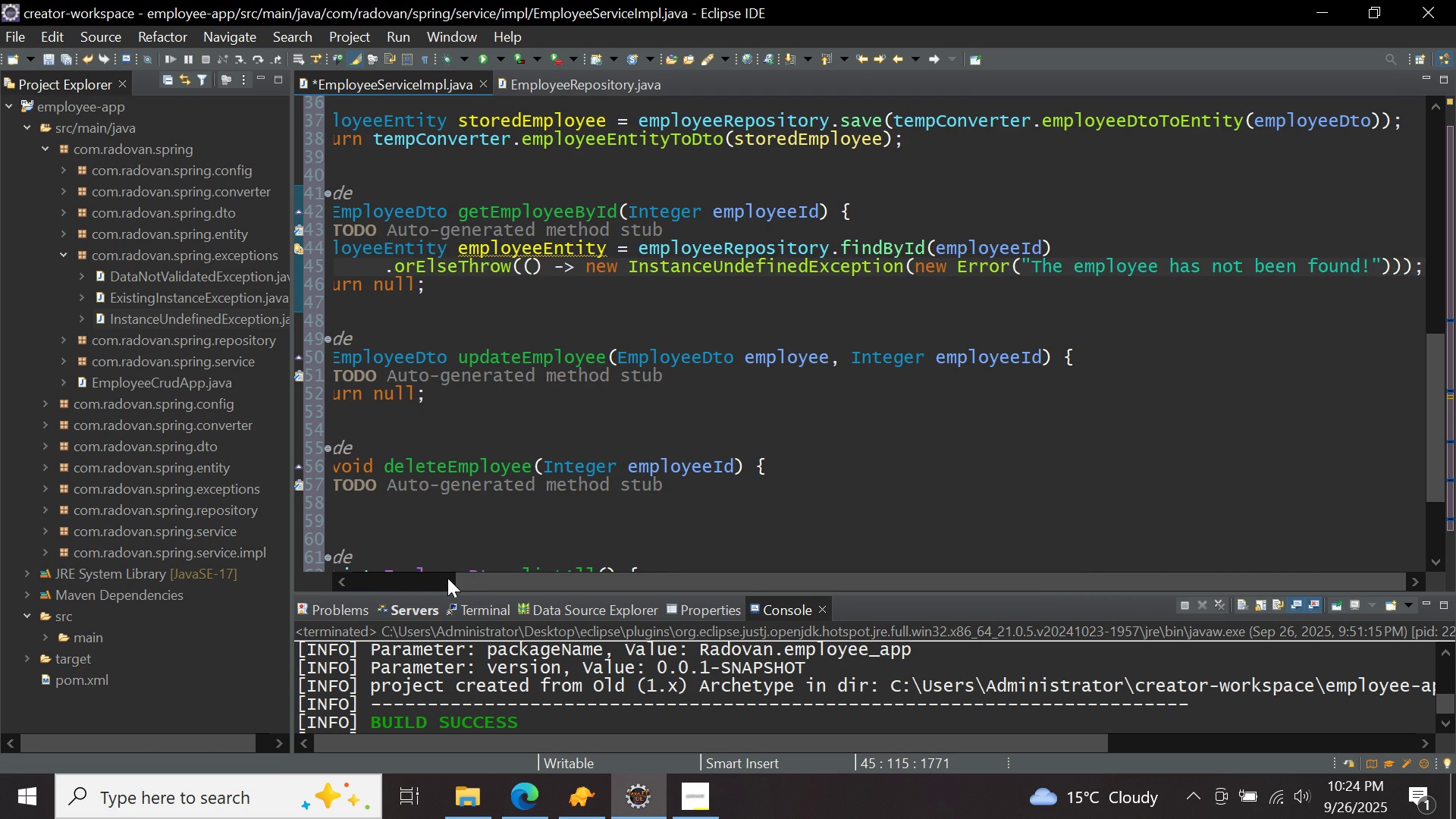 
left_click([443, 580])
 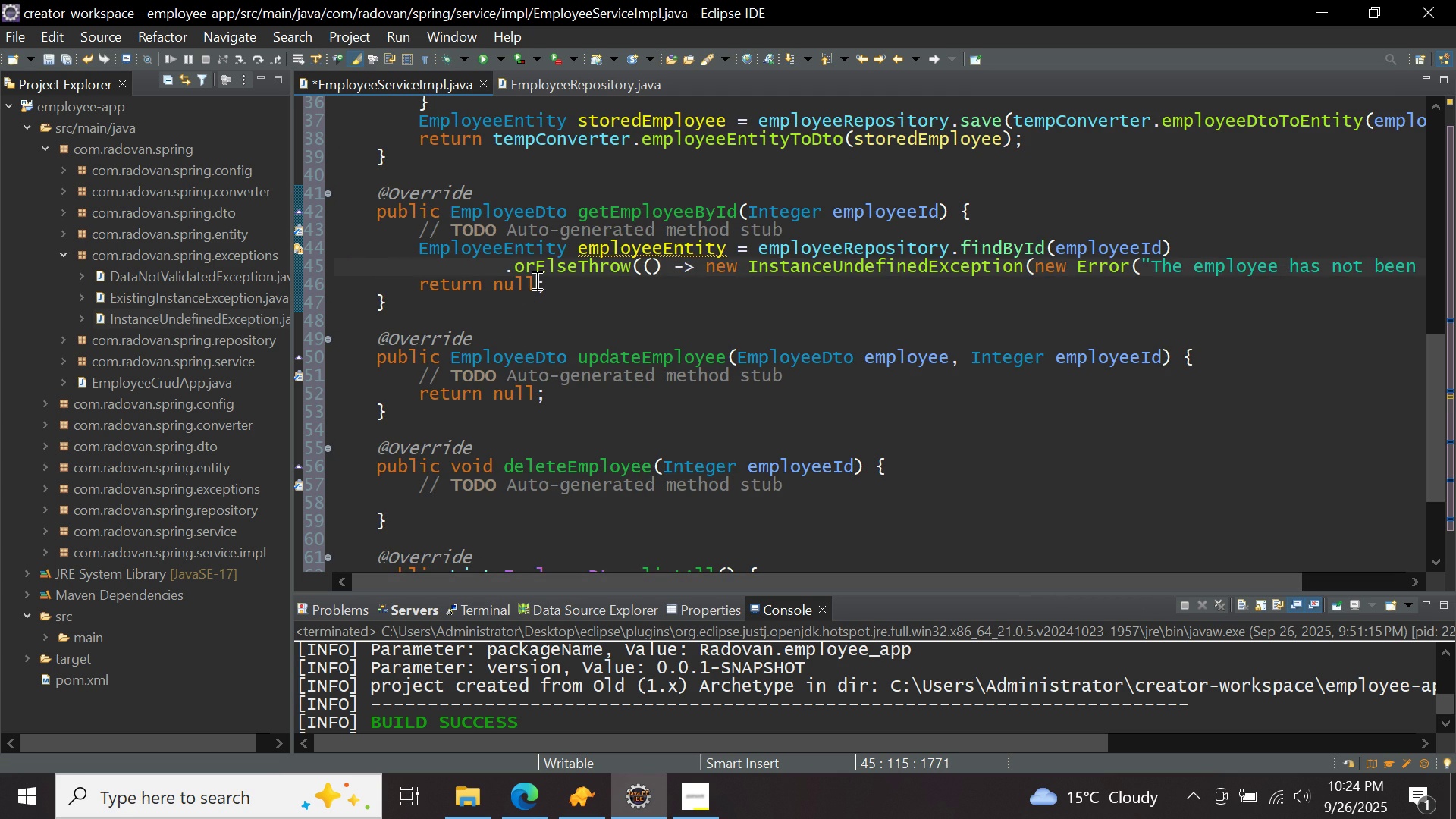 
left_click([535, 280])
 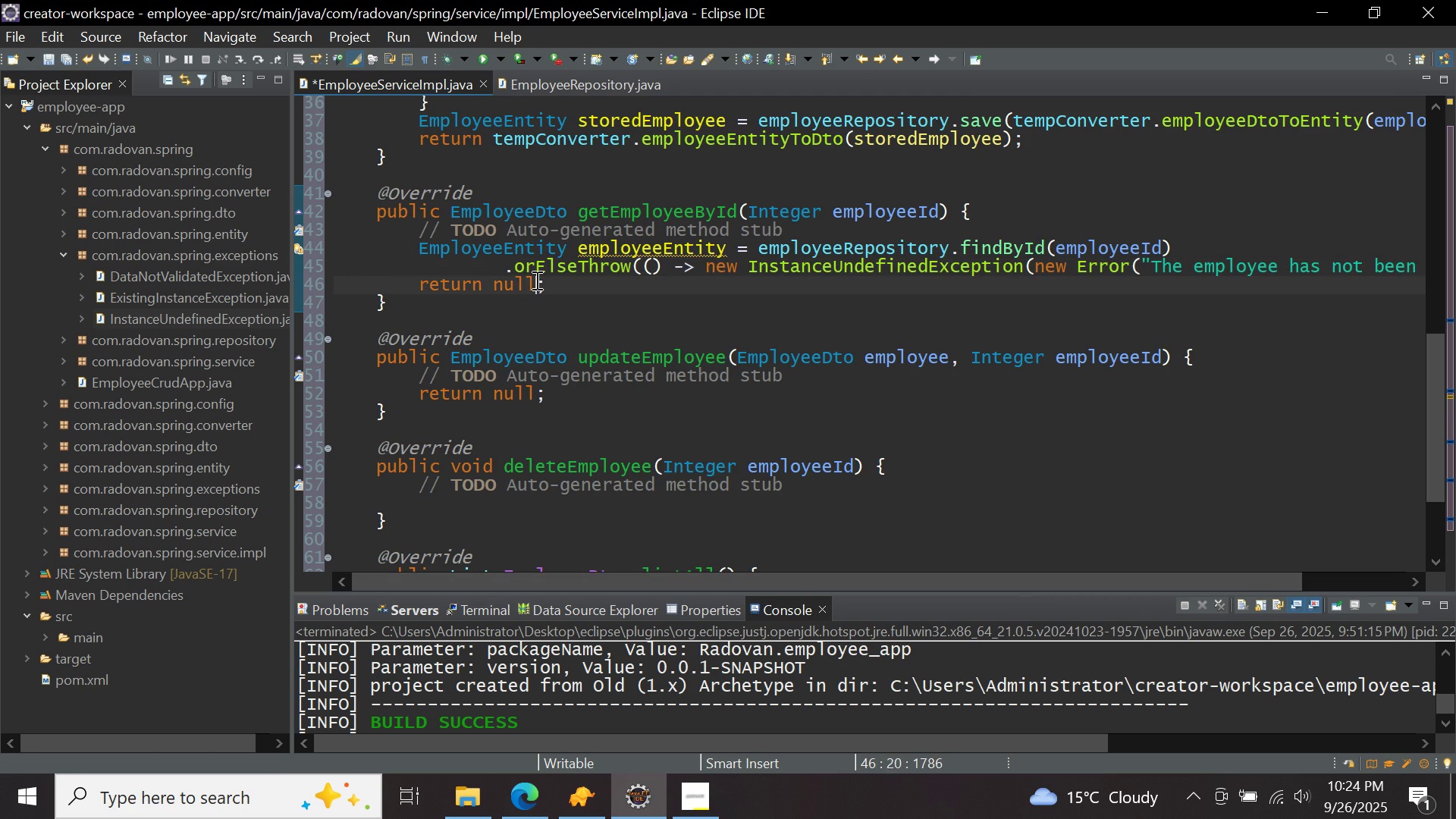 
key(Backspace)
key(Backspace)
key(Backspace)
key(Backspace)
type(temp)
 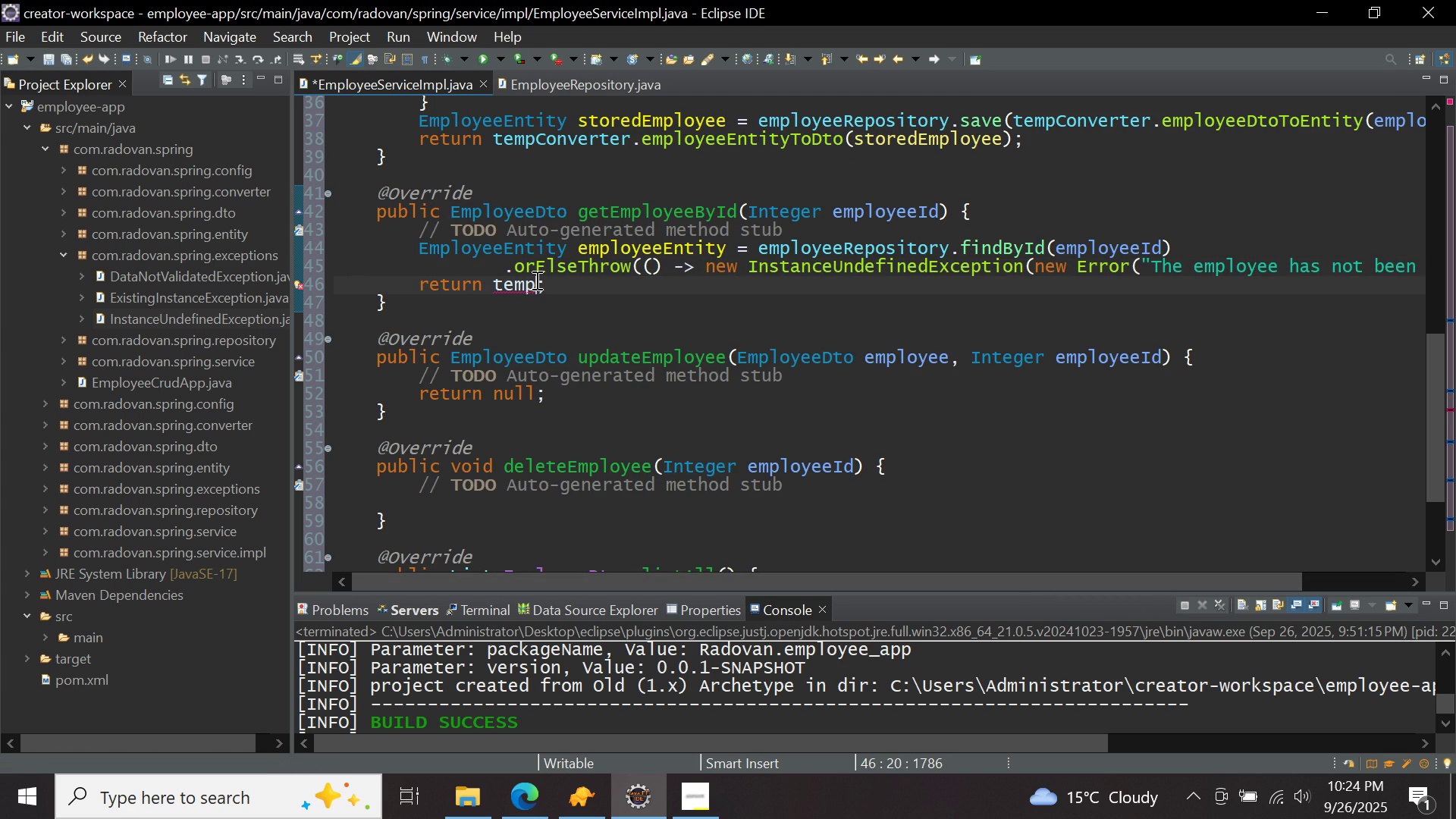 
key(Control+ControlLeft)
 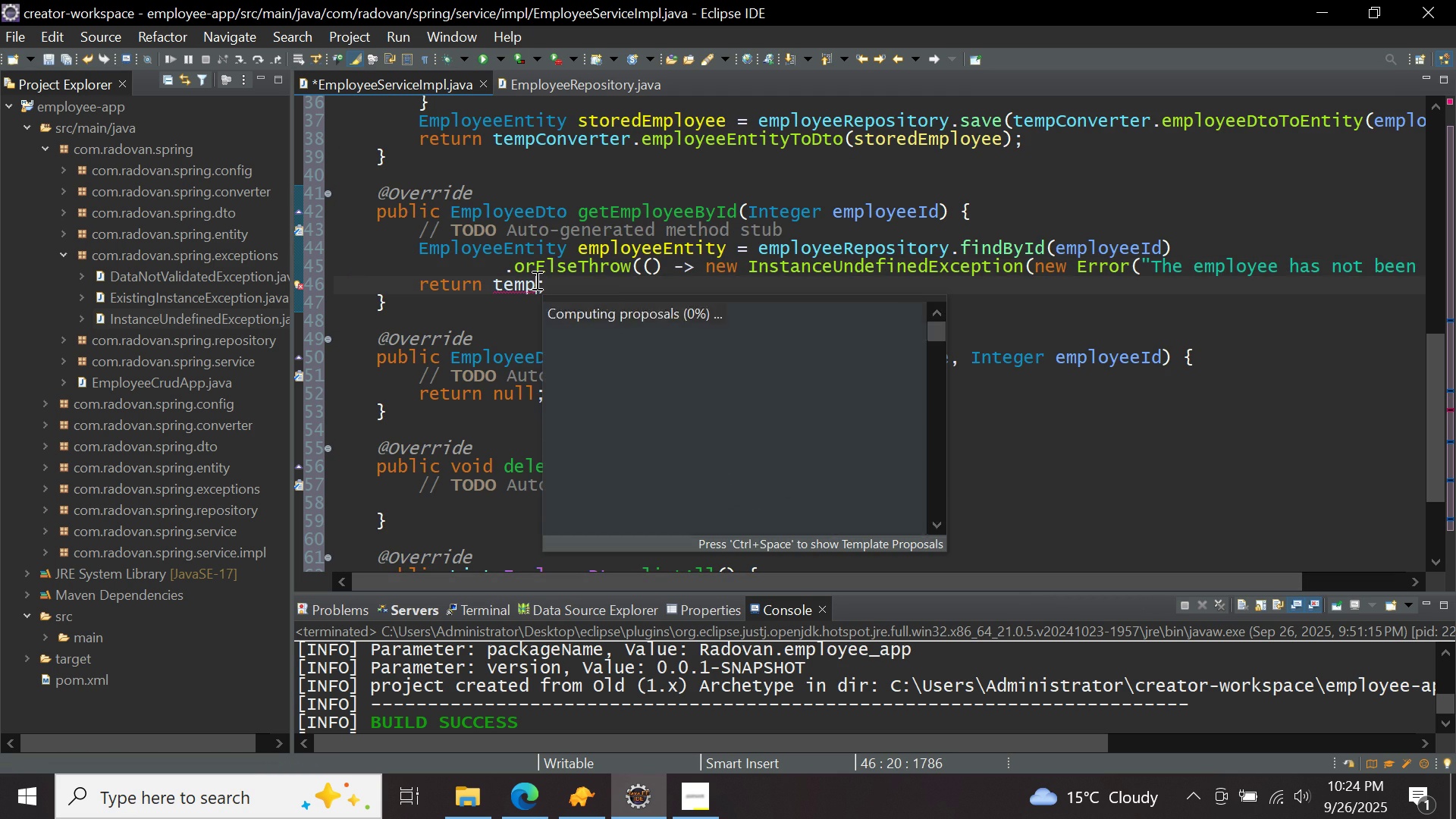 
key(Control+Space)
 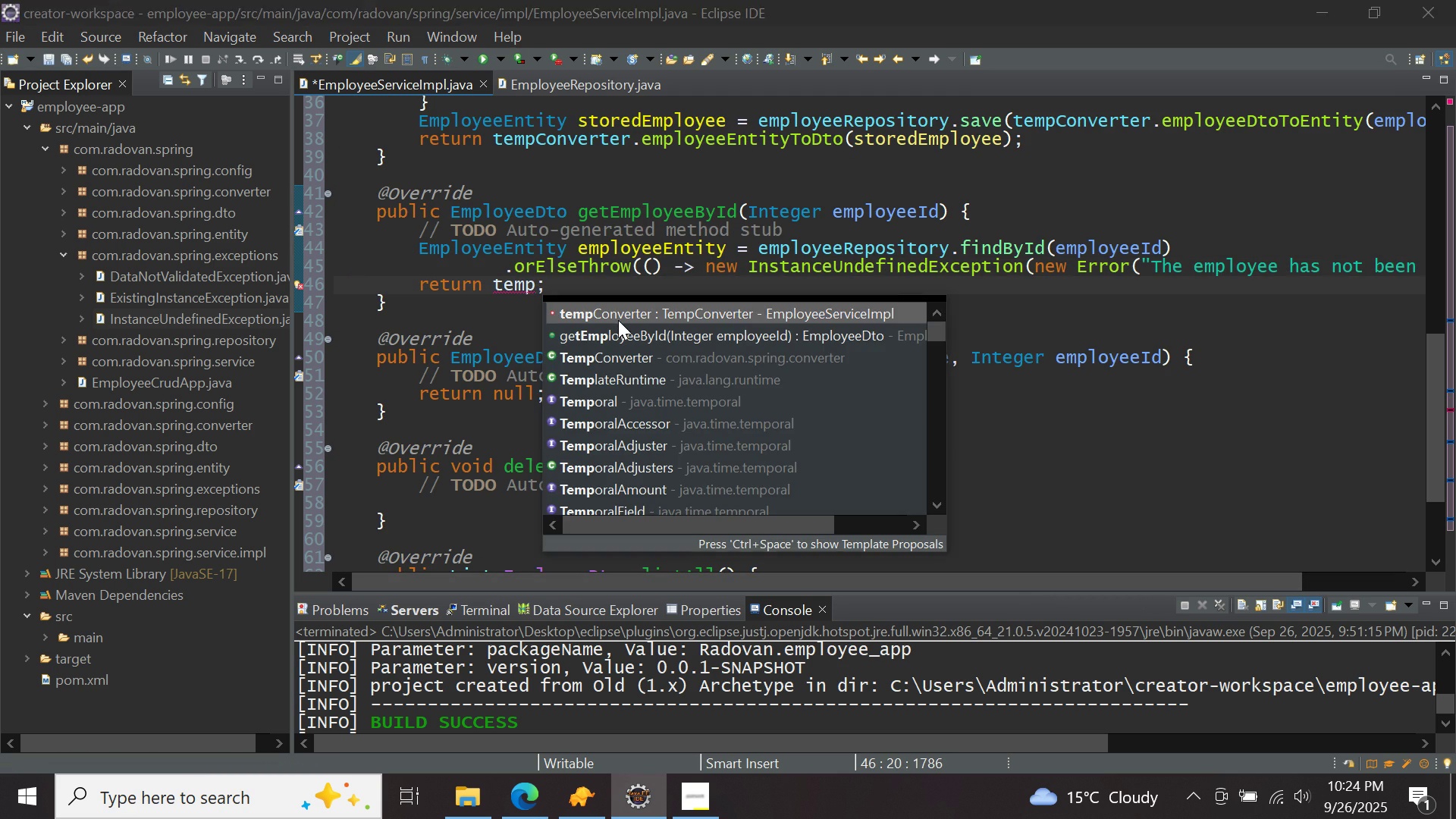 
double_click([618, 320])
 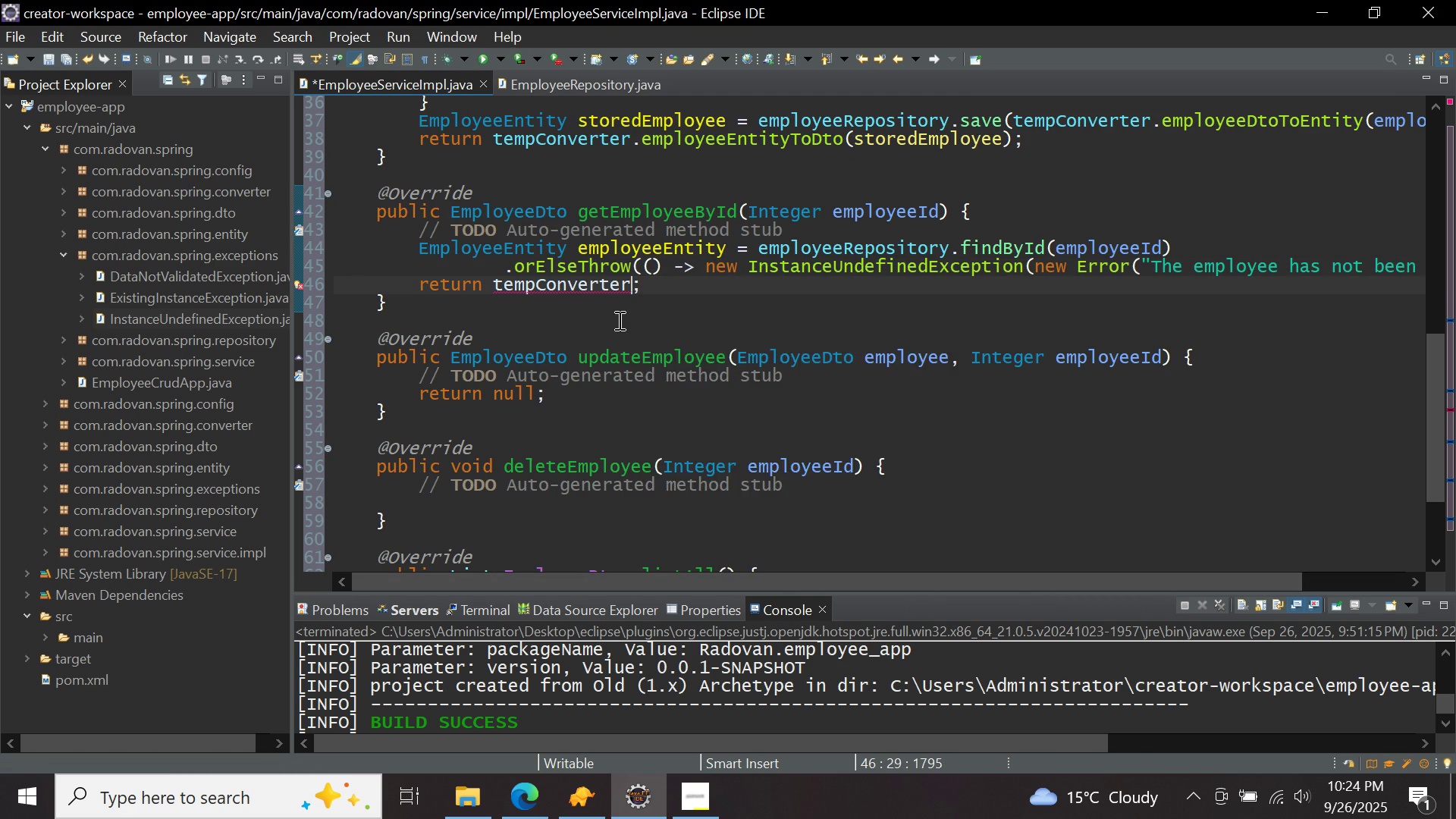 
key(Period)
 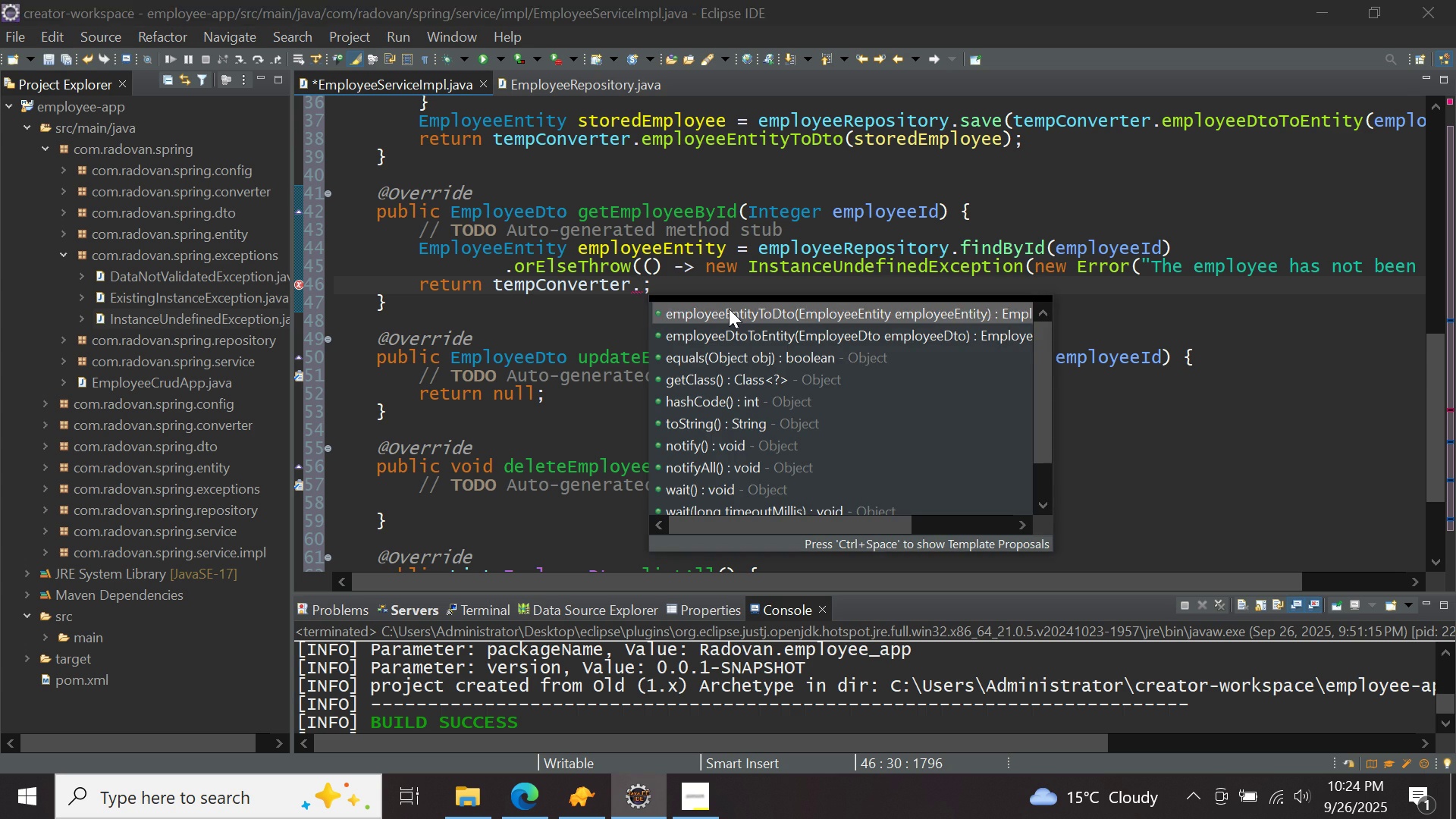 
double_click([729, 309])
 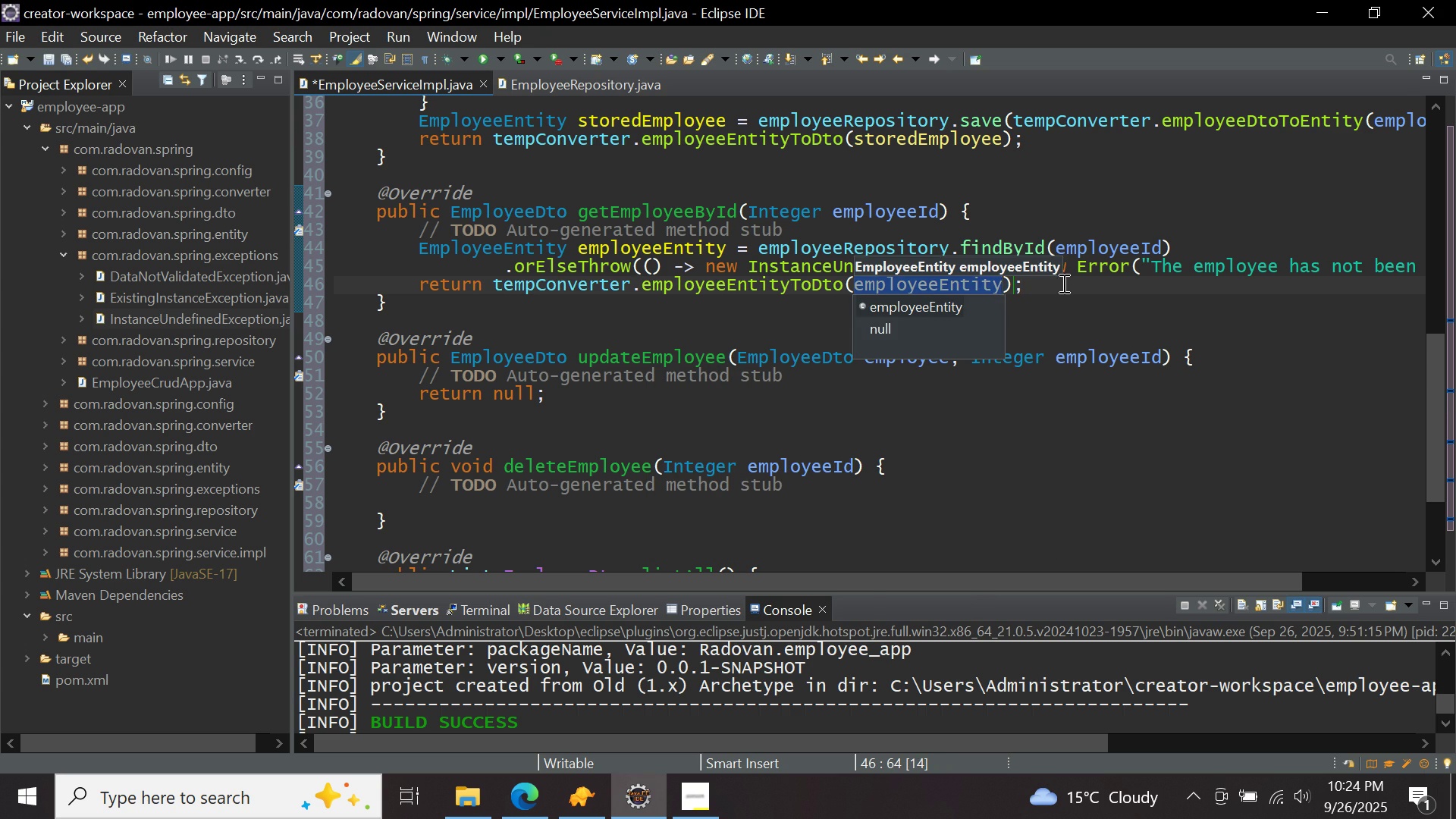 
left_click([1062, 283])
 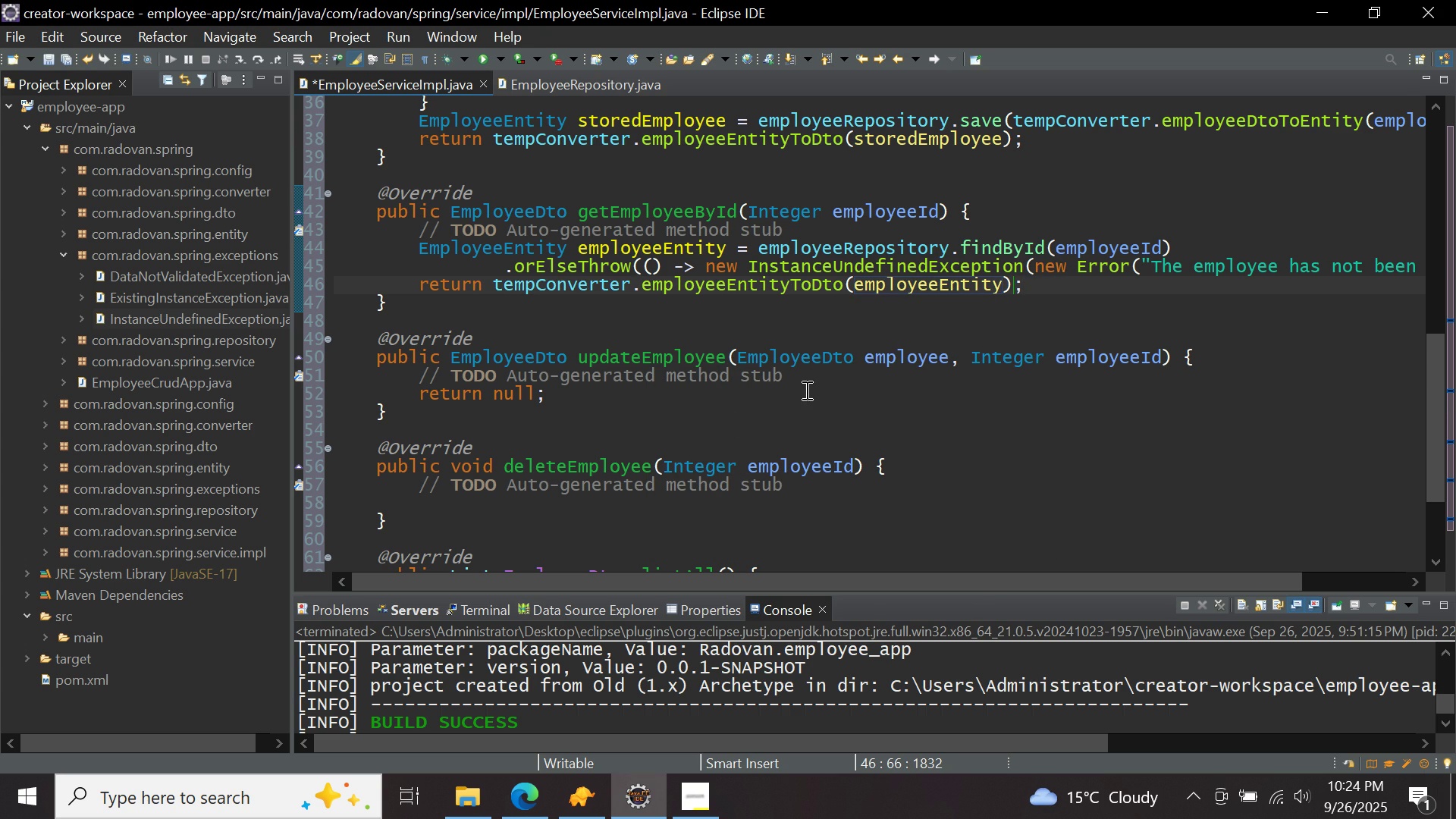 
left_click([812, 383])